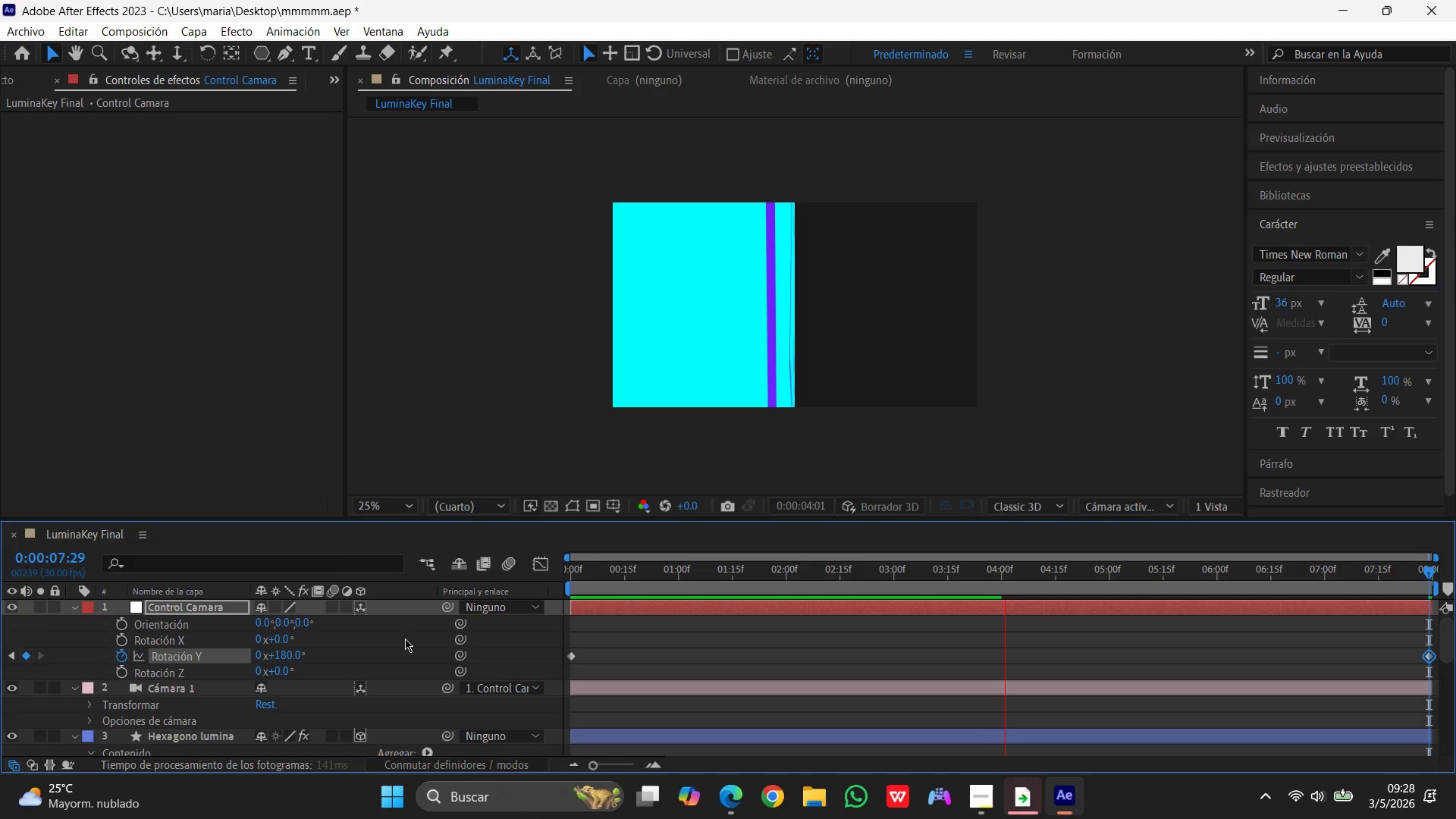 
wait(23.52)
 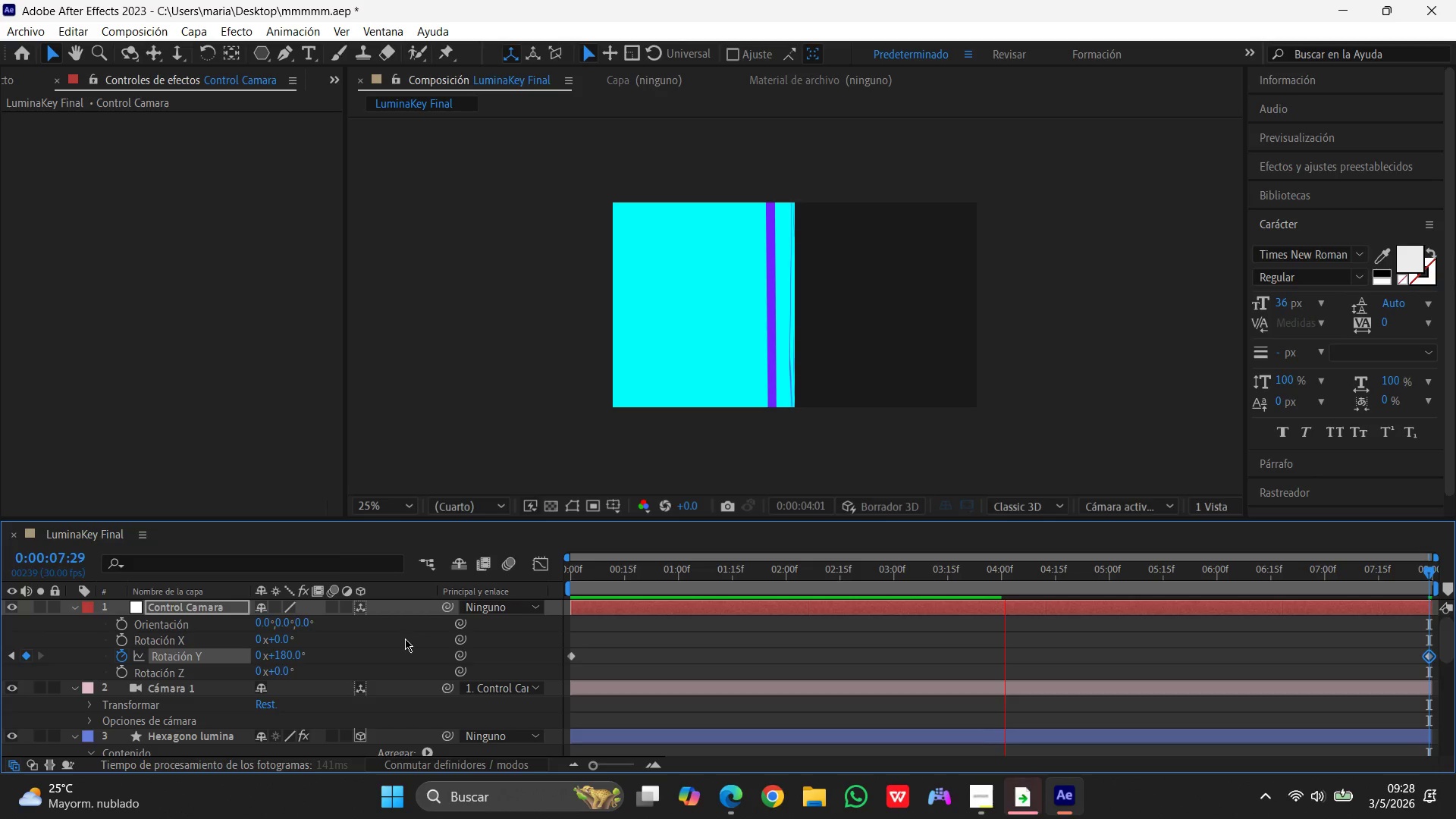 
mouse_move([1199, 588])
 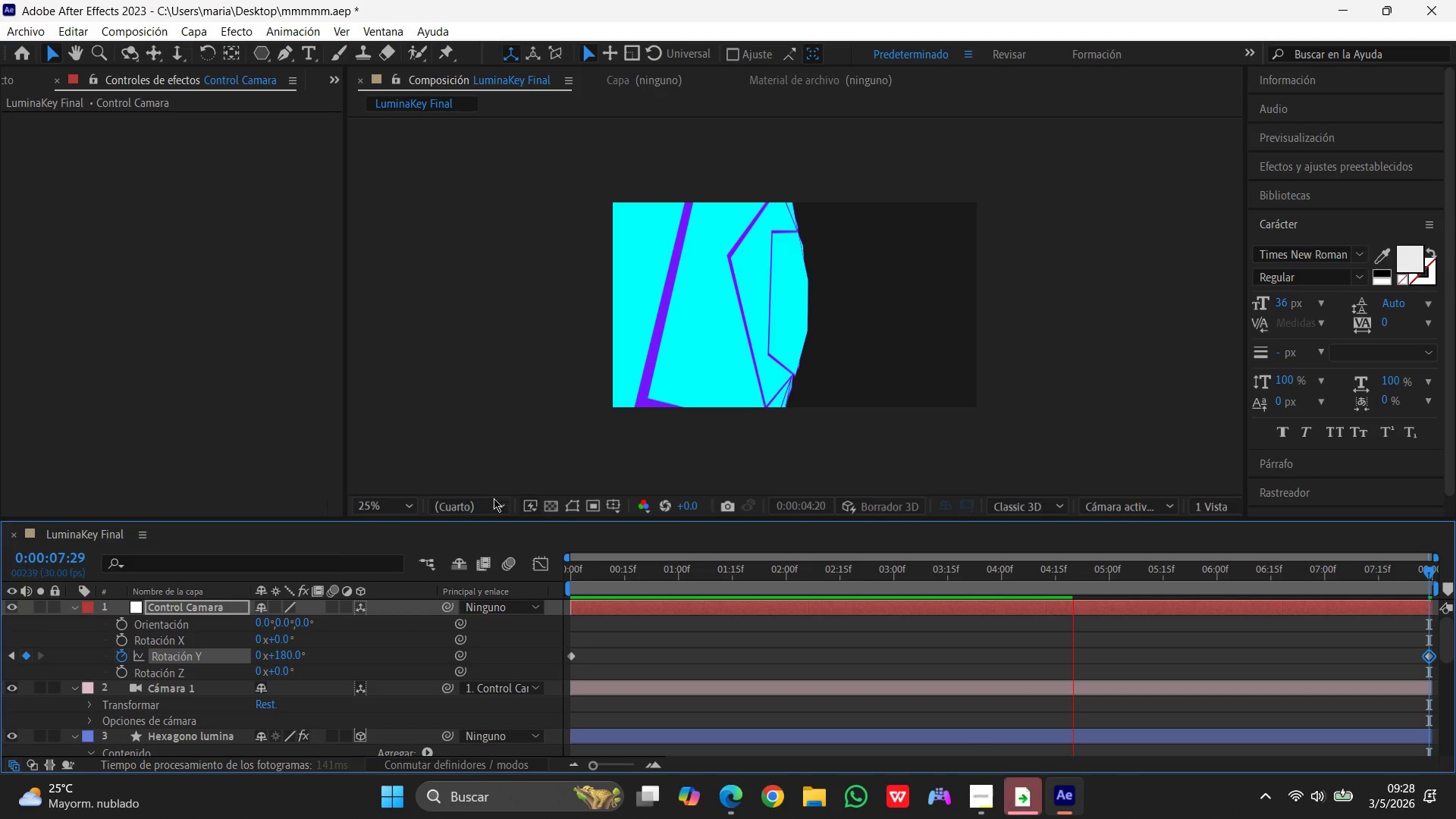 
left_click([504, 507])
 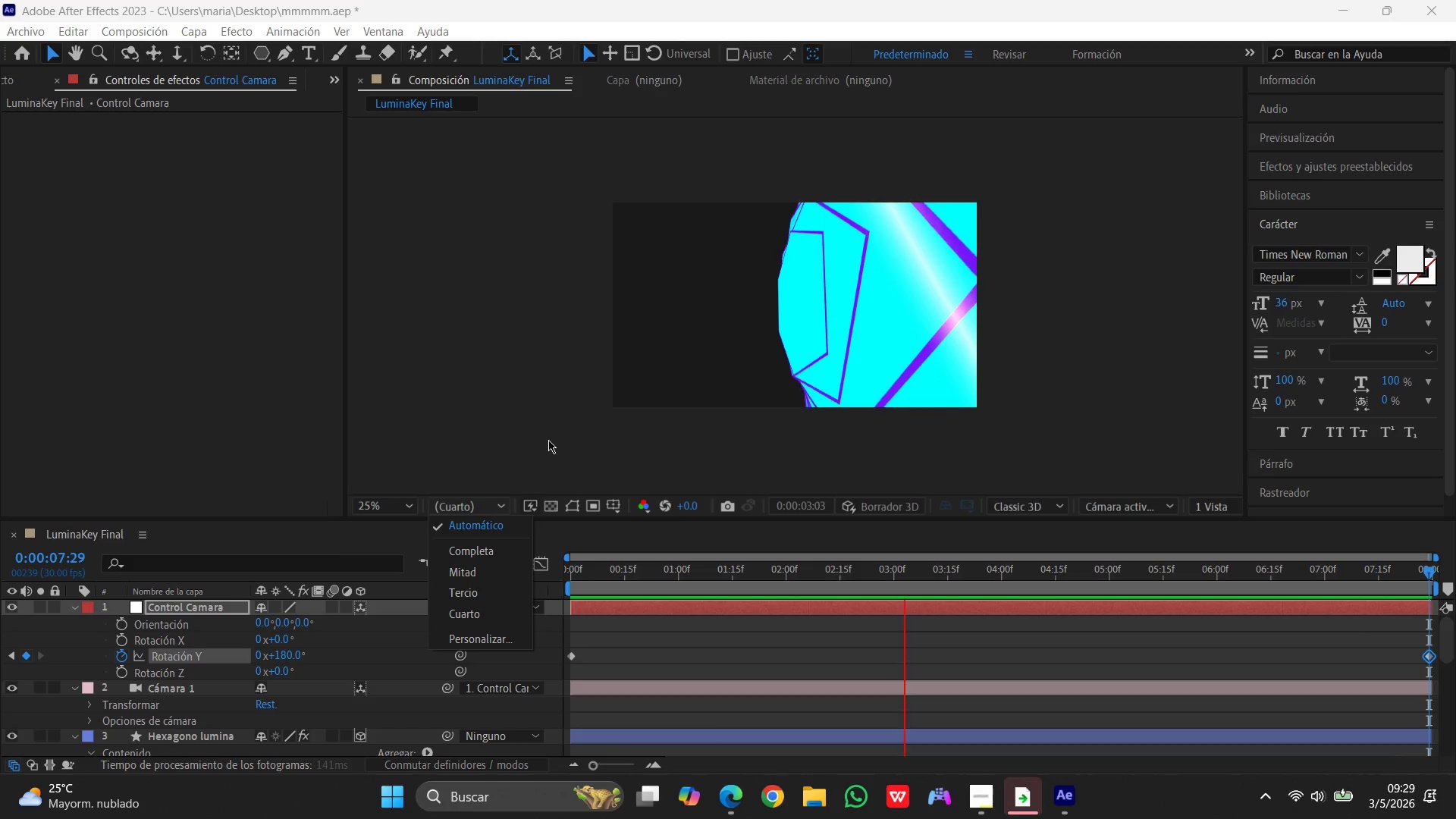 
wait(52.83)
 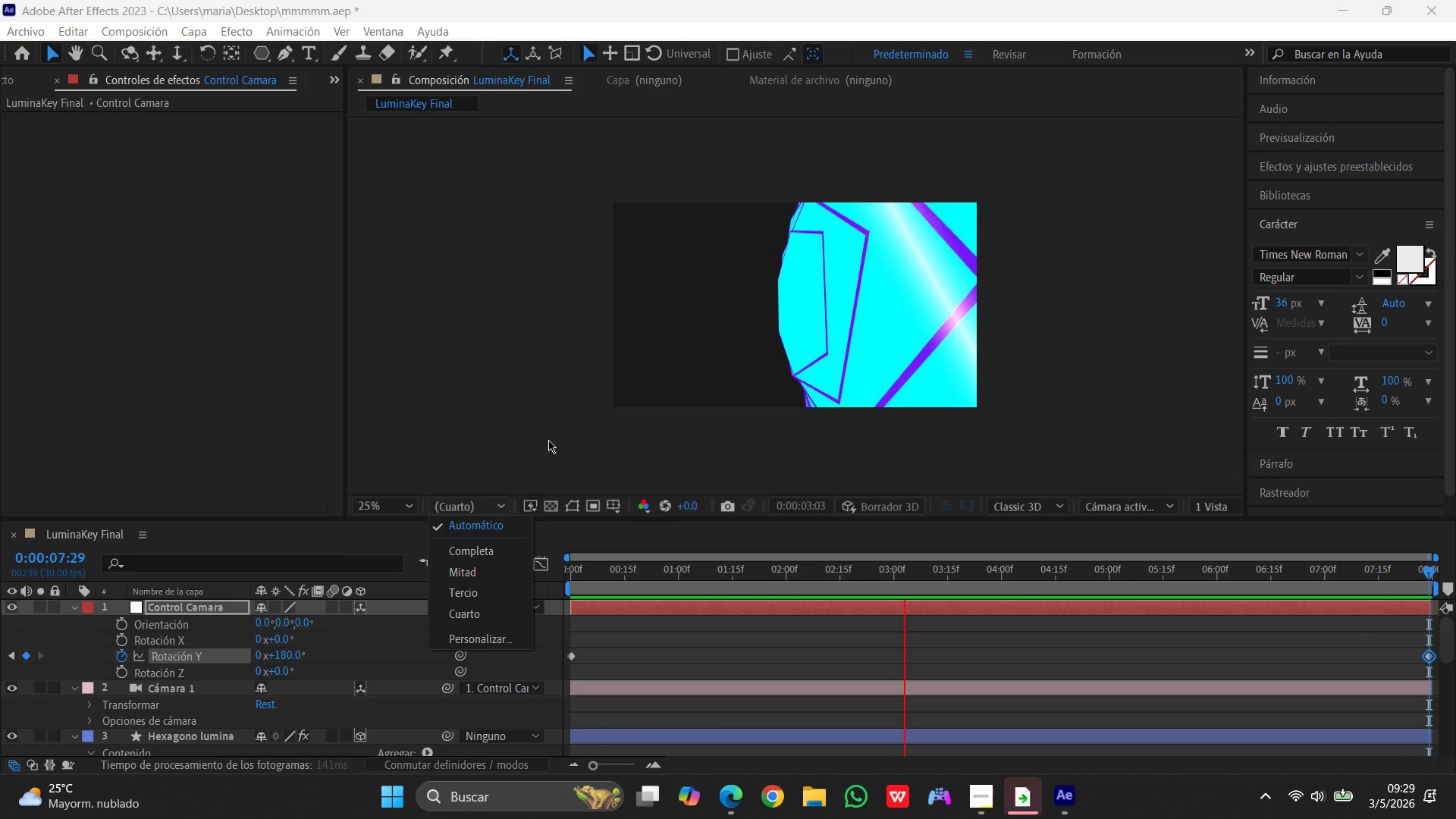 
left_click([1014, 509])
 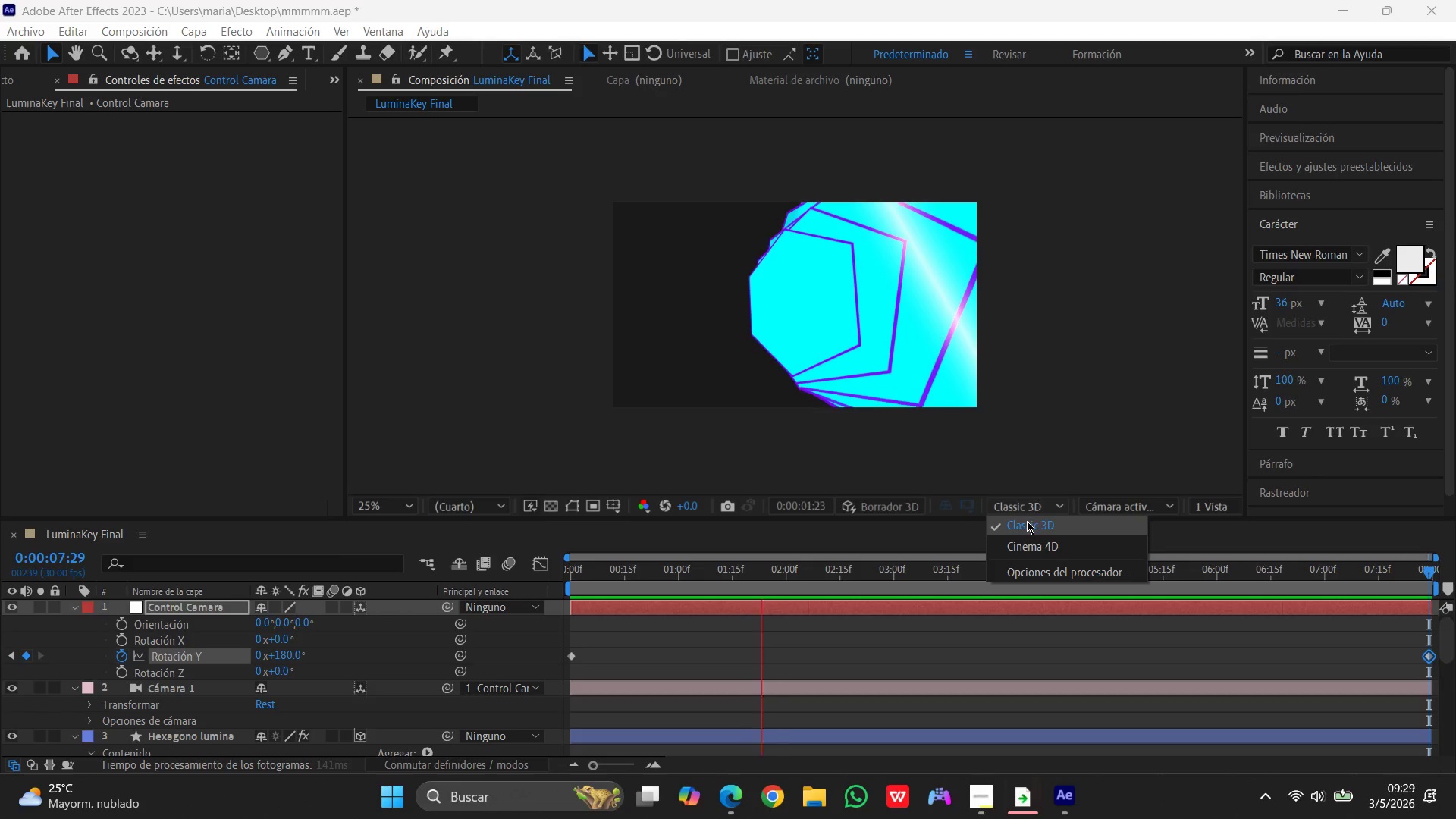 
left_click([1027, 521])
 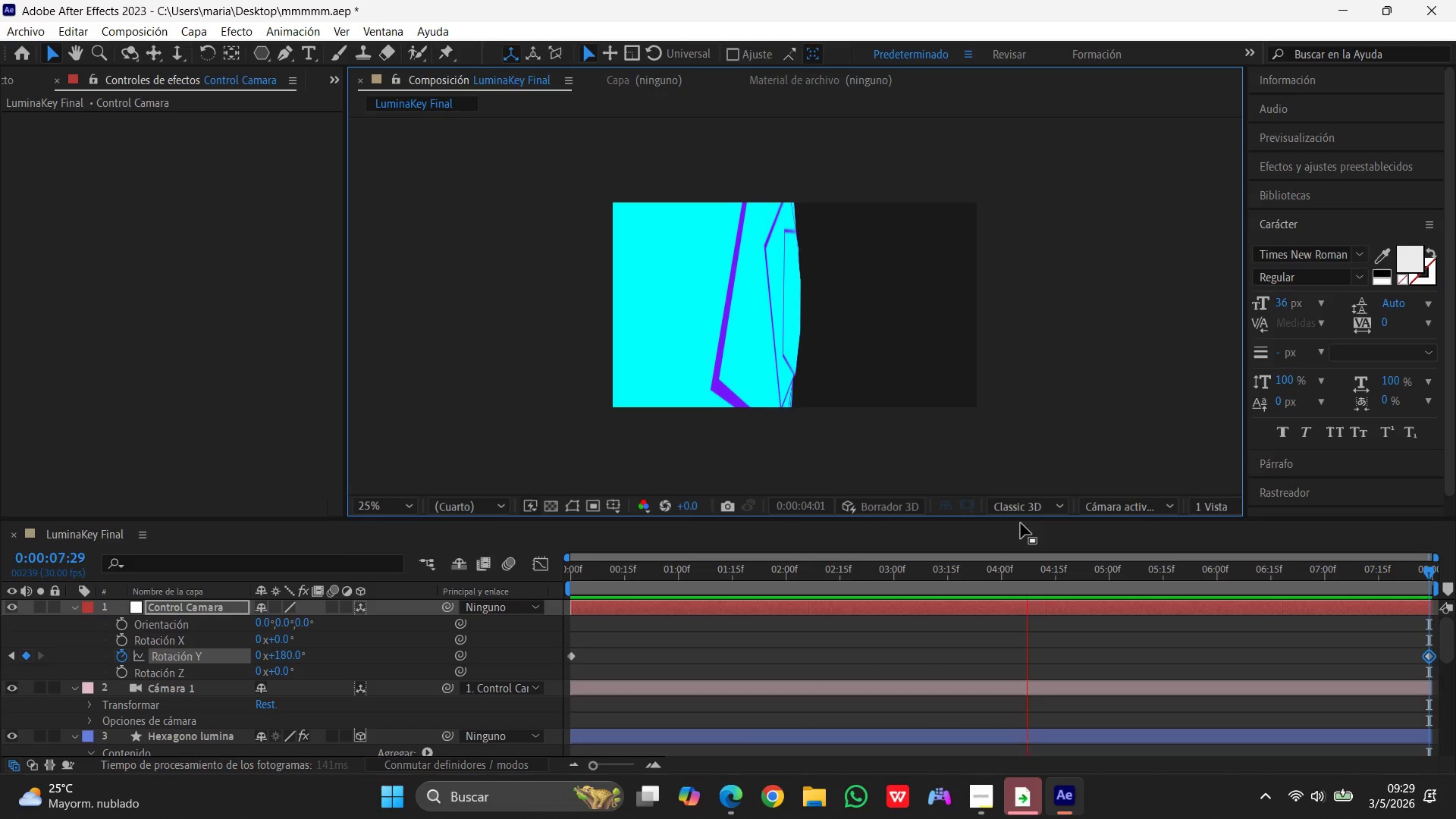 
left_click([1131, 509])
 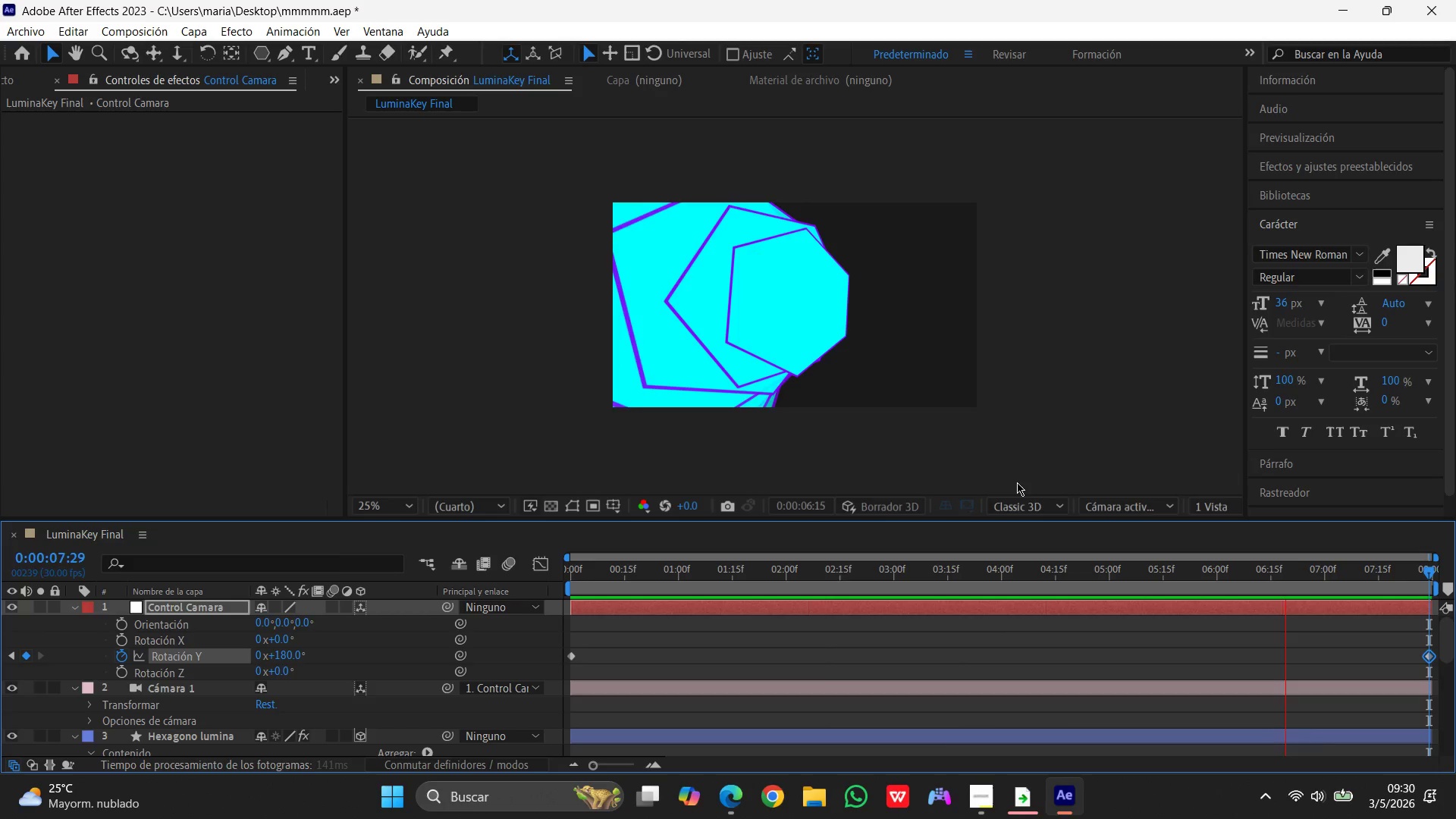 
wait(46.73)
 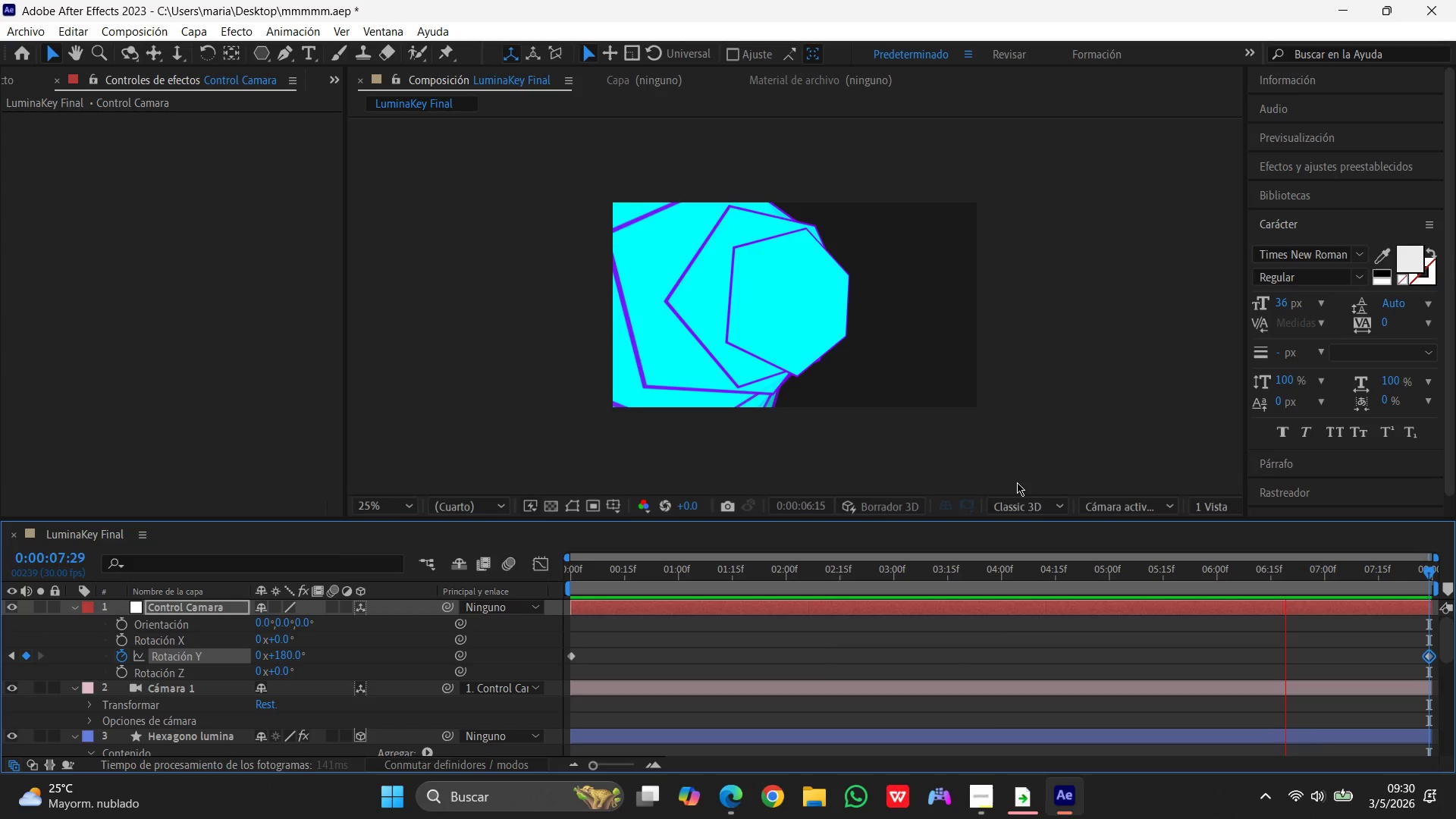 
key(Space)
 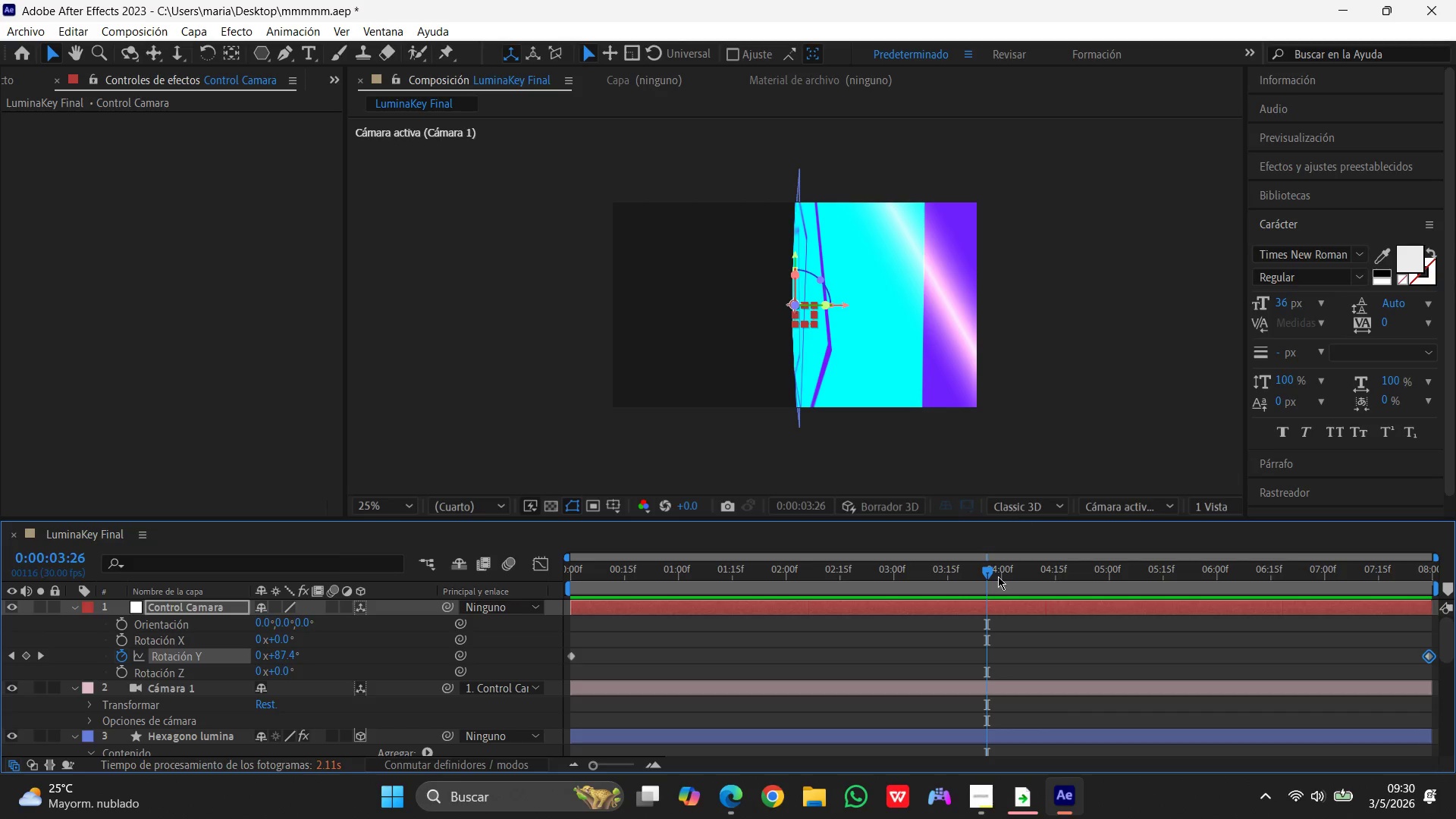 
left_click_drag(start_coordinate=[990, 576], to_coordinate=[303, 588])
 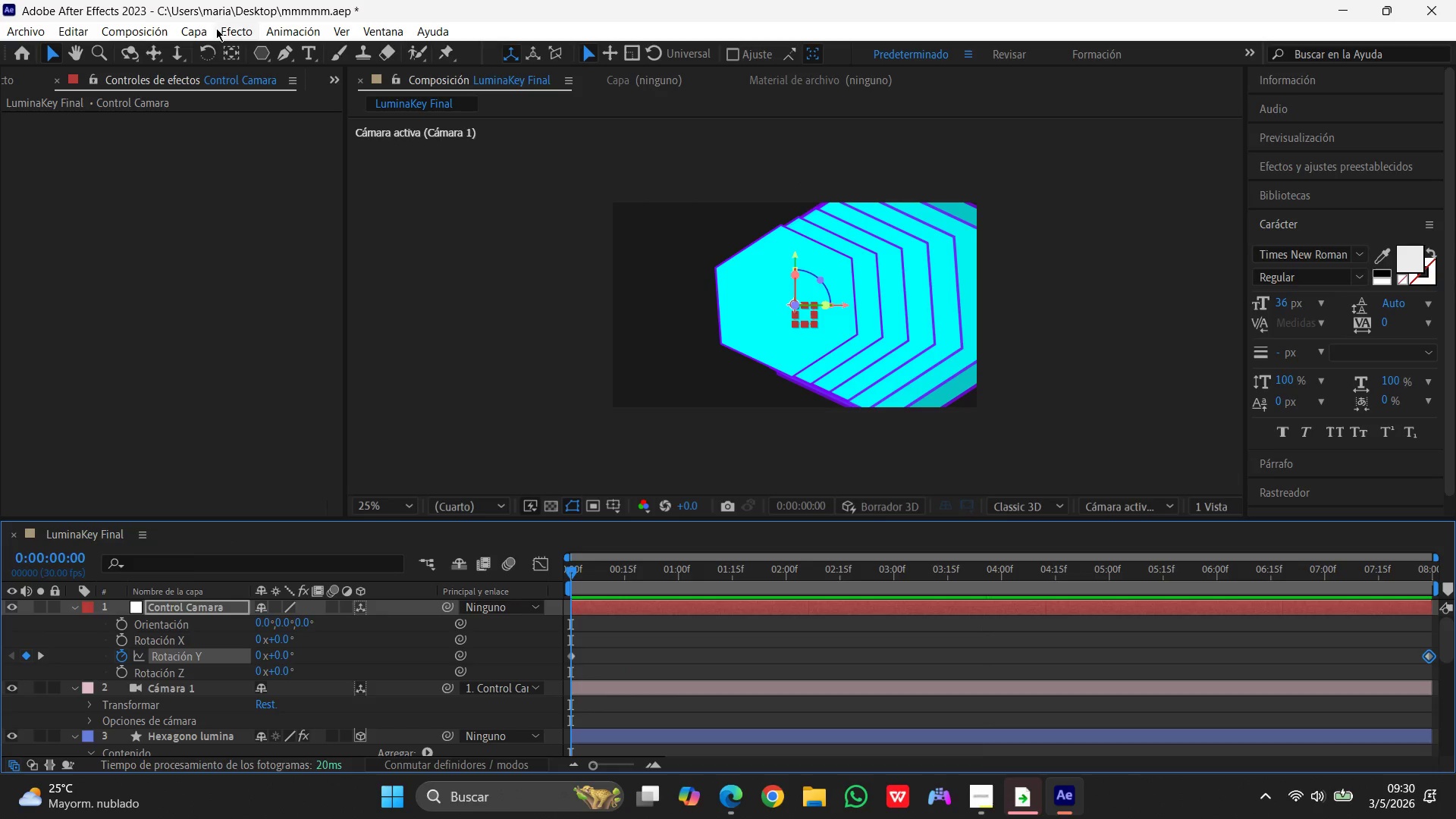 
wait(11.55)
 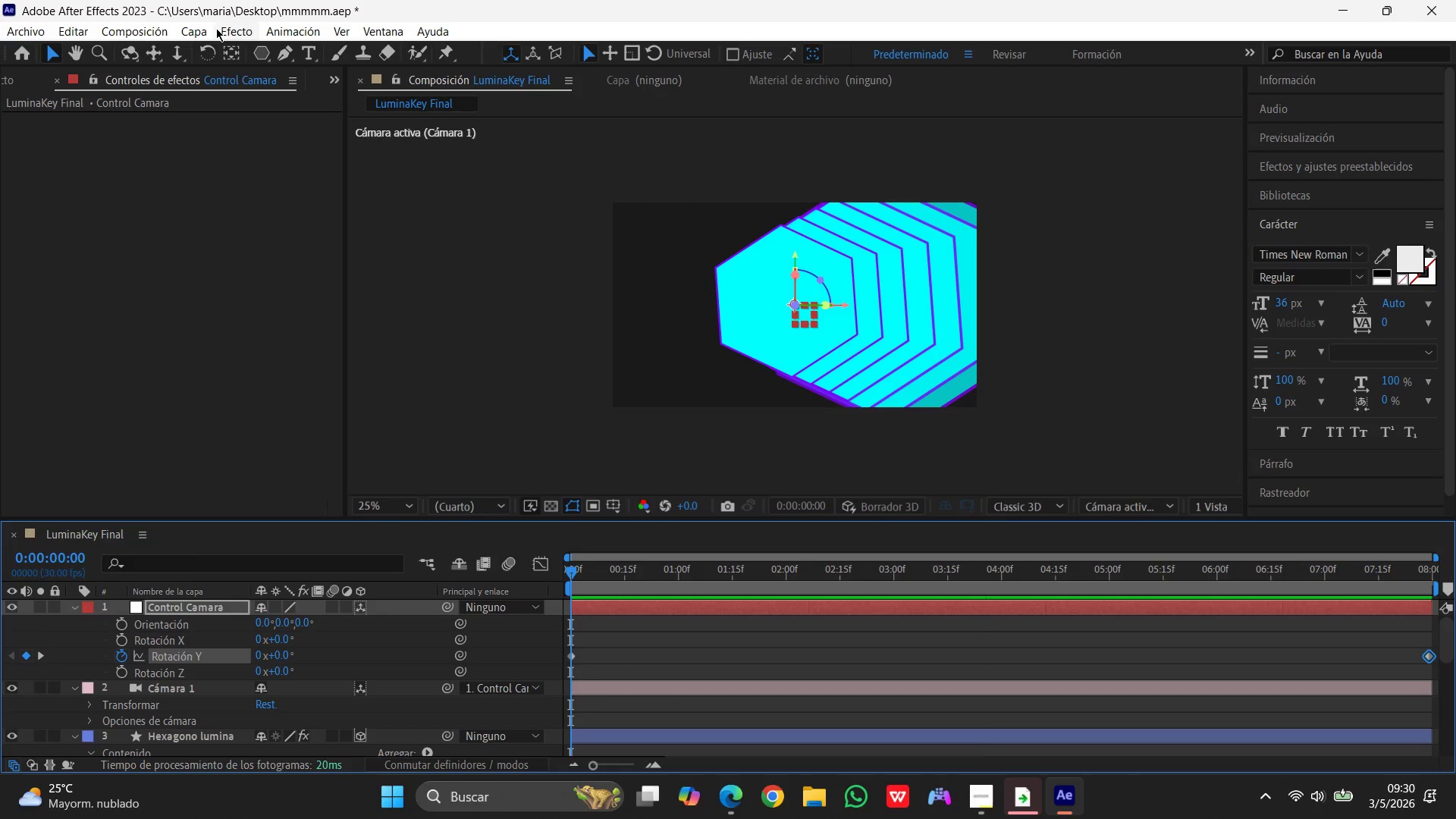 
left_click_drag(start_coordinate=[978, 786], to_coordinate=[974, 787])